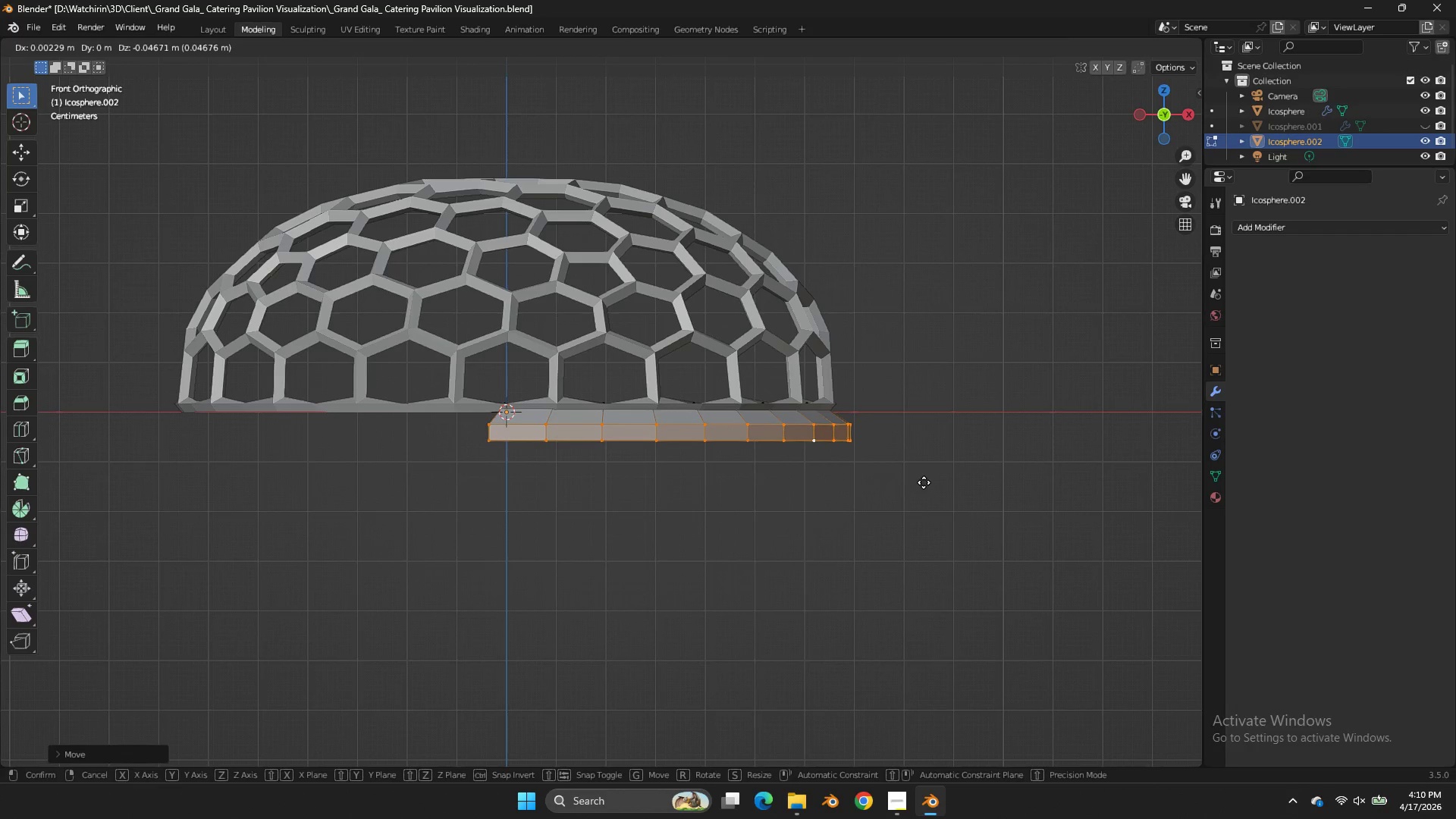 
right_click([924, 482])
 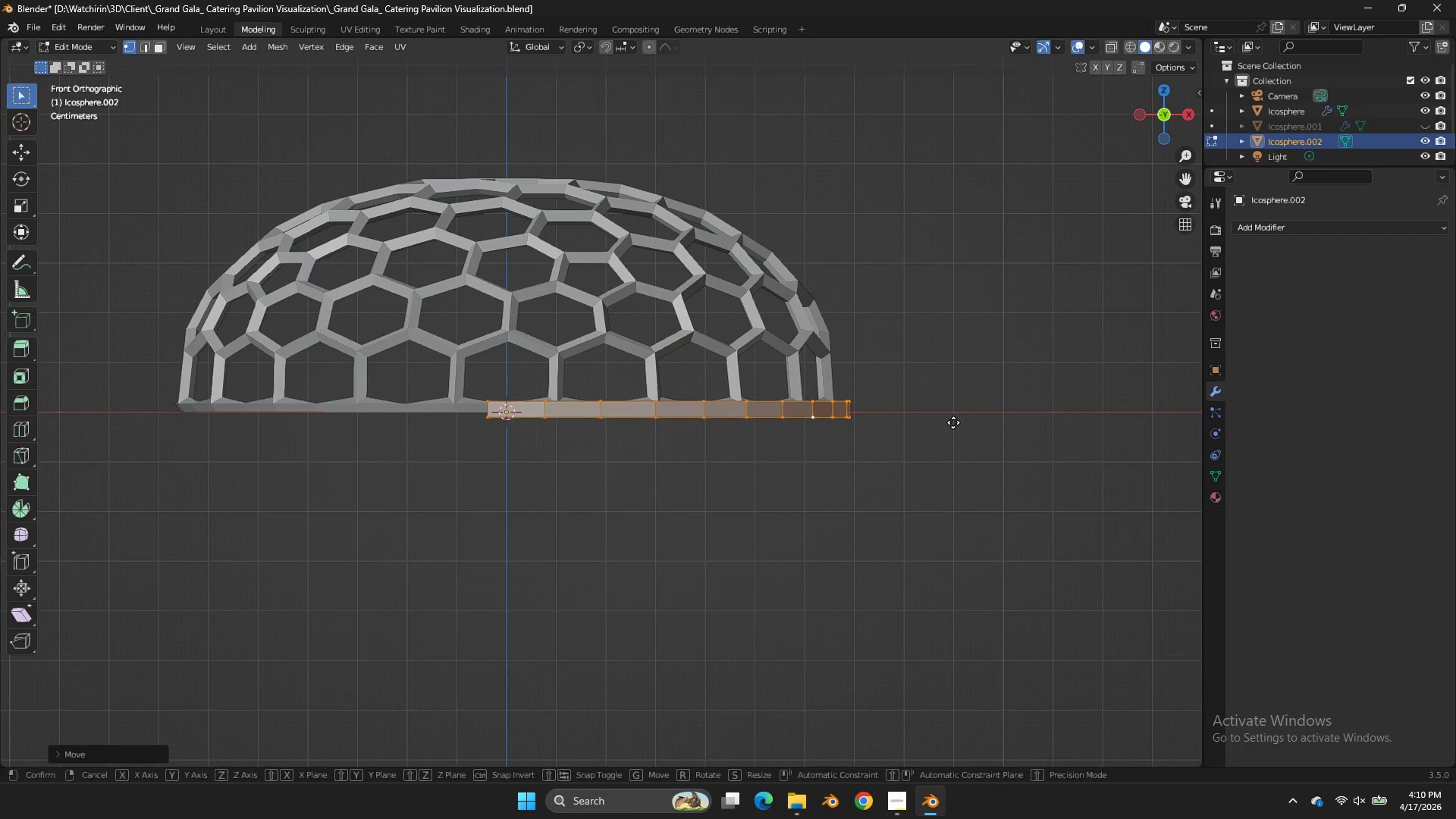 
type(gz)
 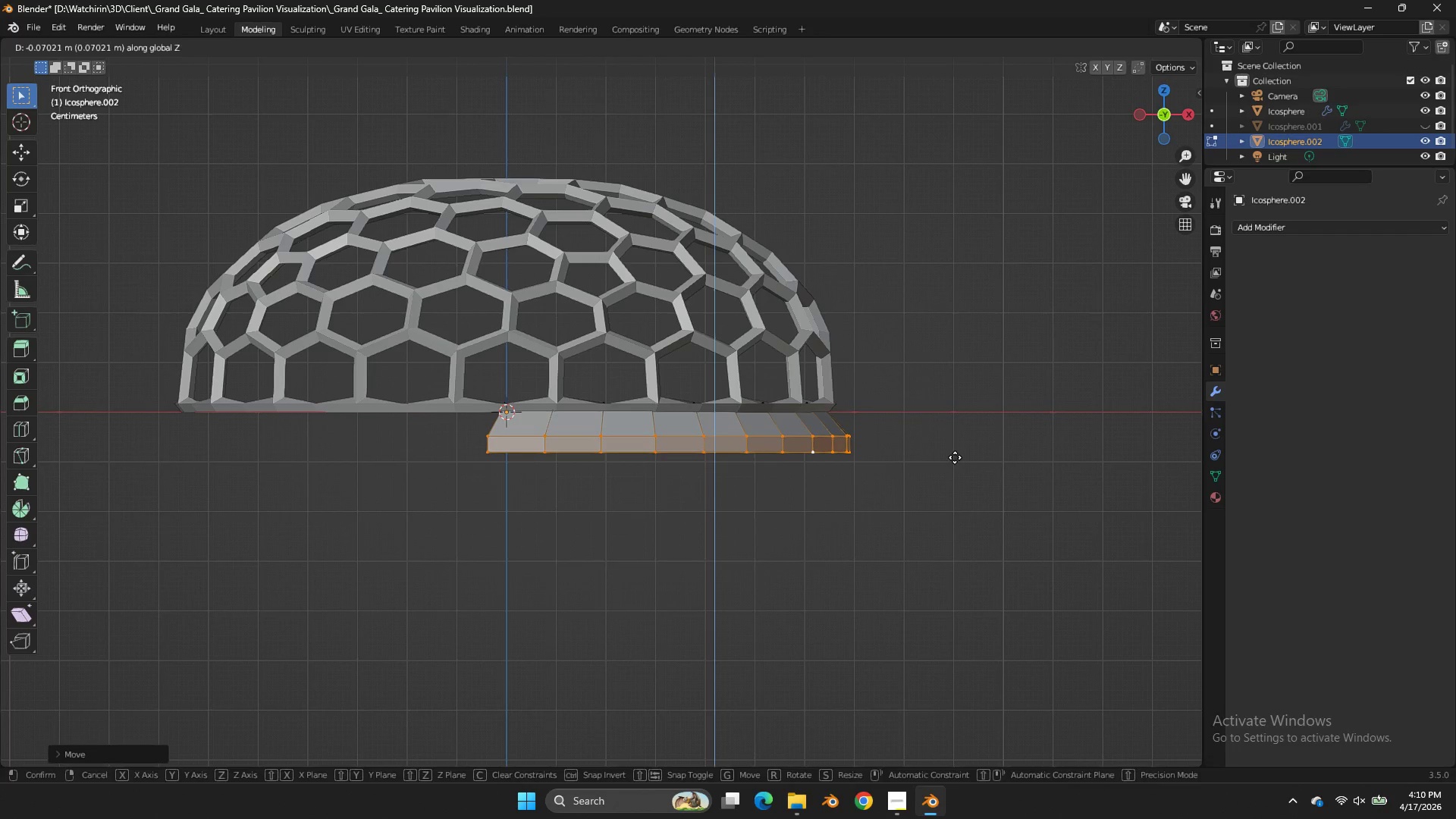 
left_click([955, 457])
 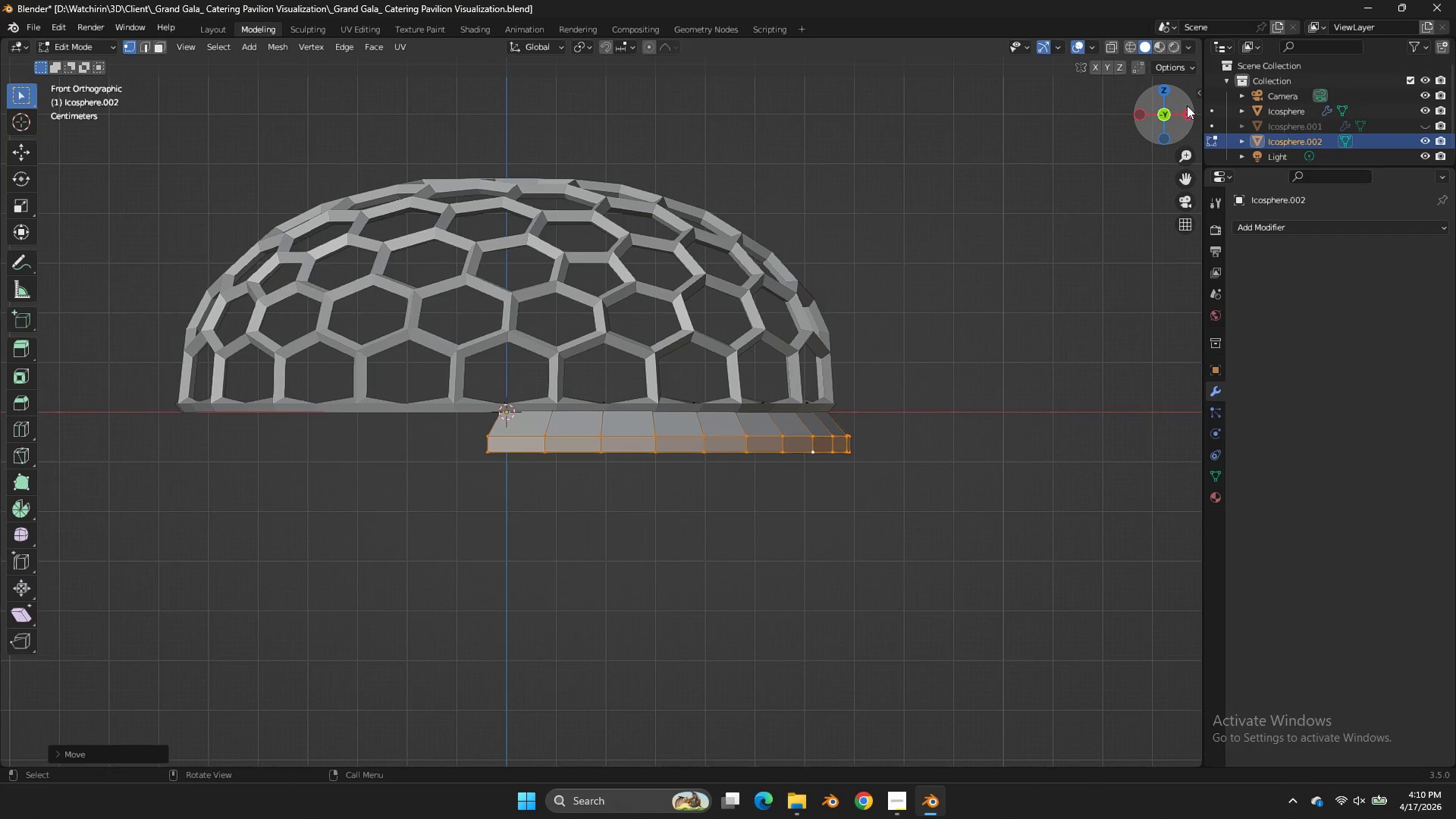 
left_click_drag(start_coordinate=[1164, 122], to_coordinate=[27, 136])
 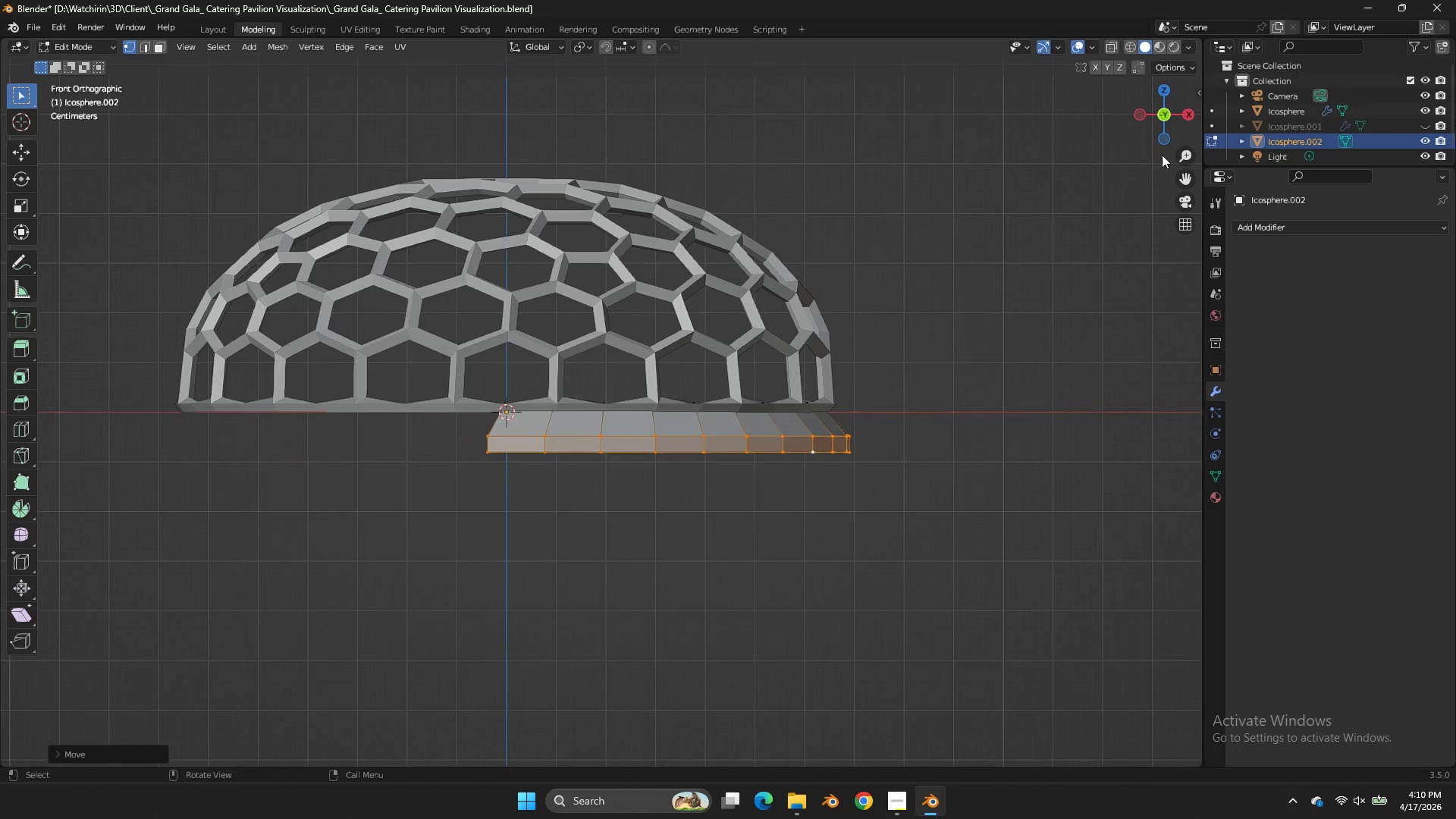 
double_click([1169, 124])
 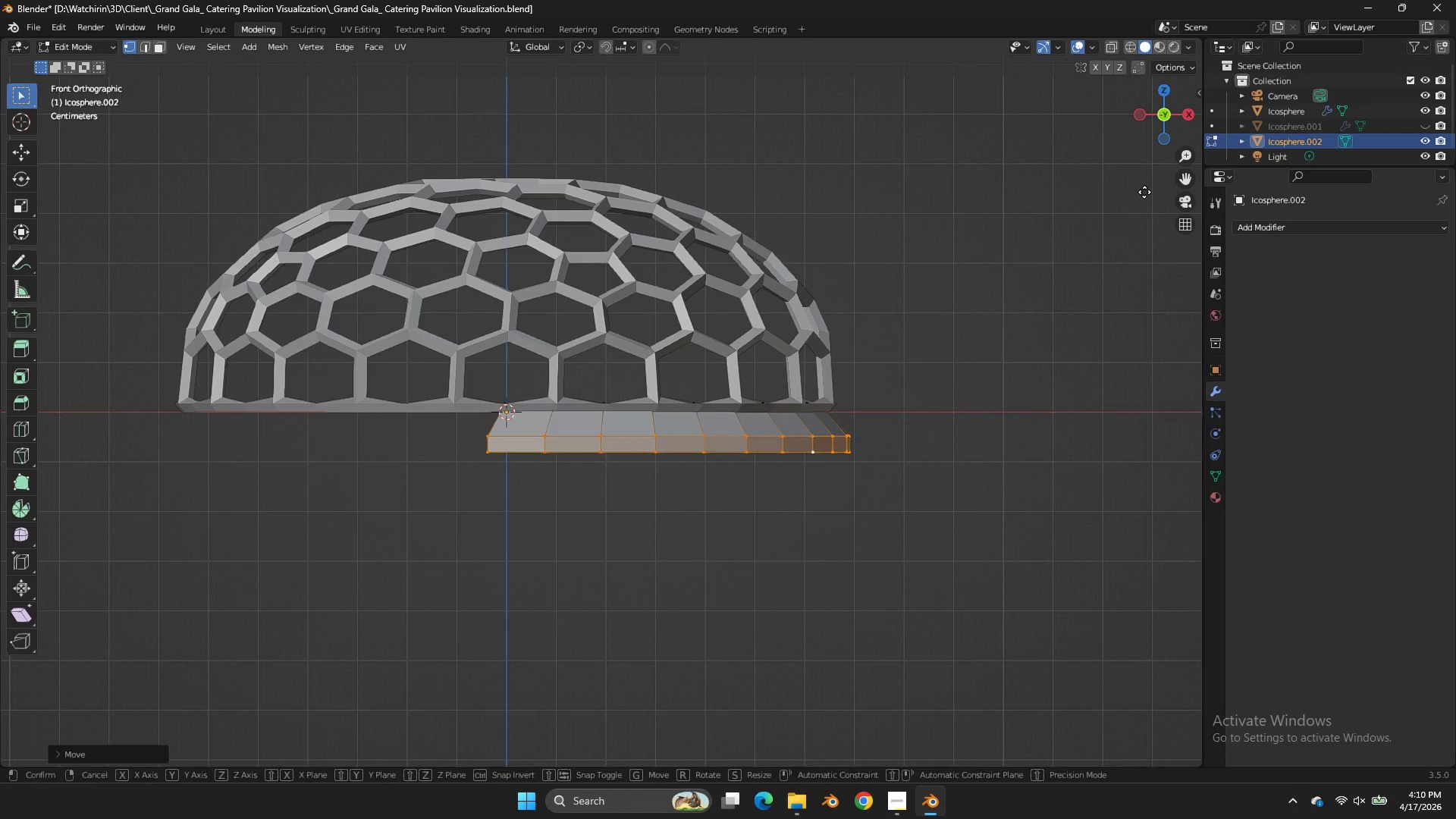 
key(G)
 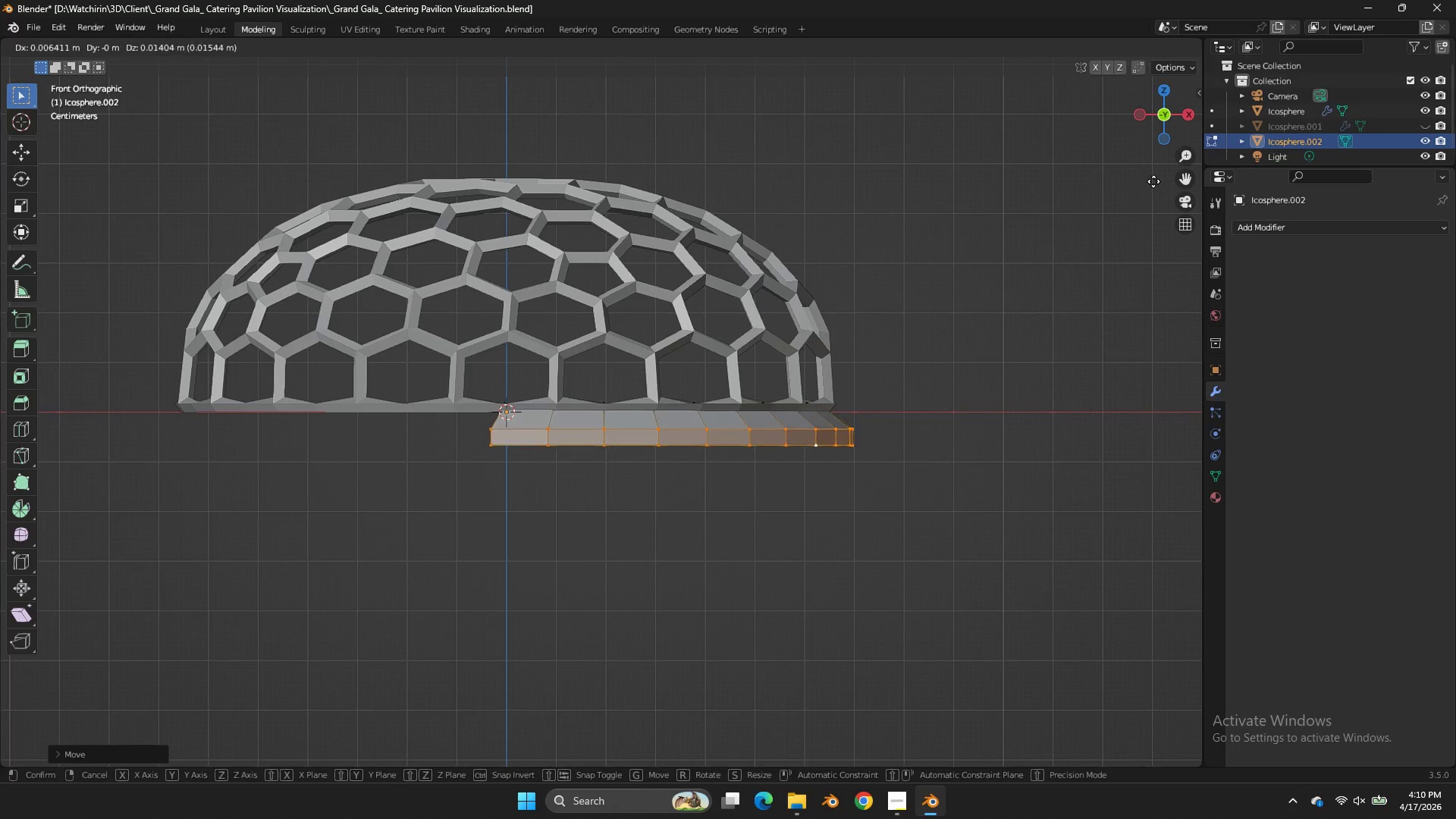 
hold_key(key=ShiftLeft, duration=1.28)
left_click_drag(start_coordinate=[13, 120], to_coordinate=[17, 120])
 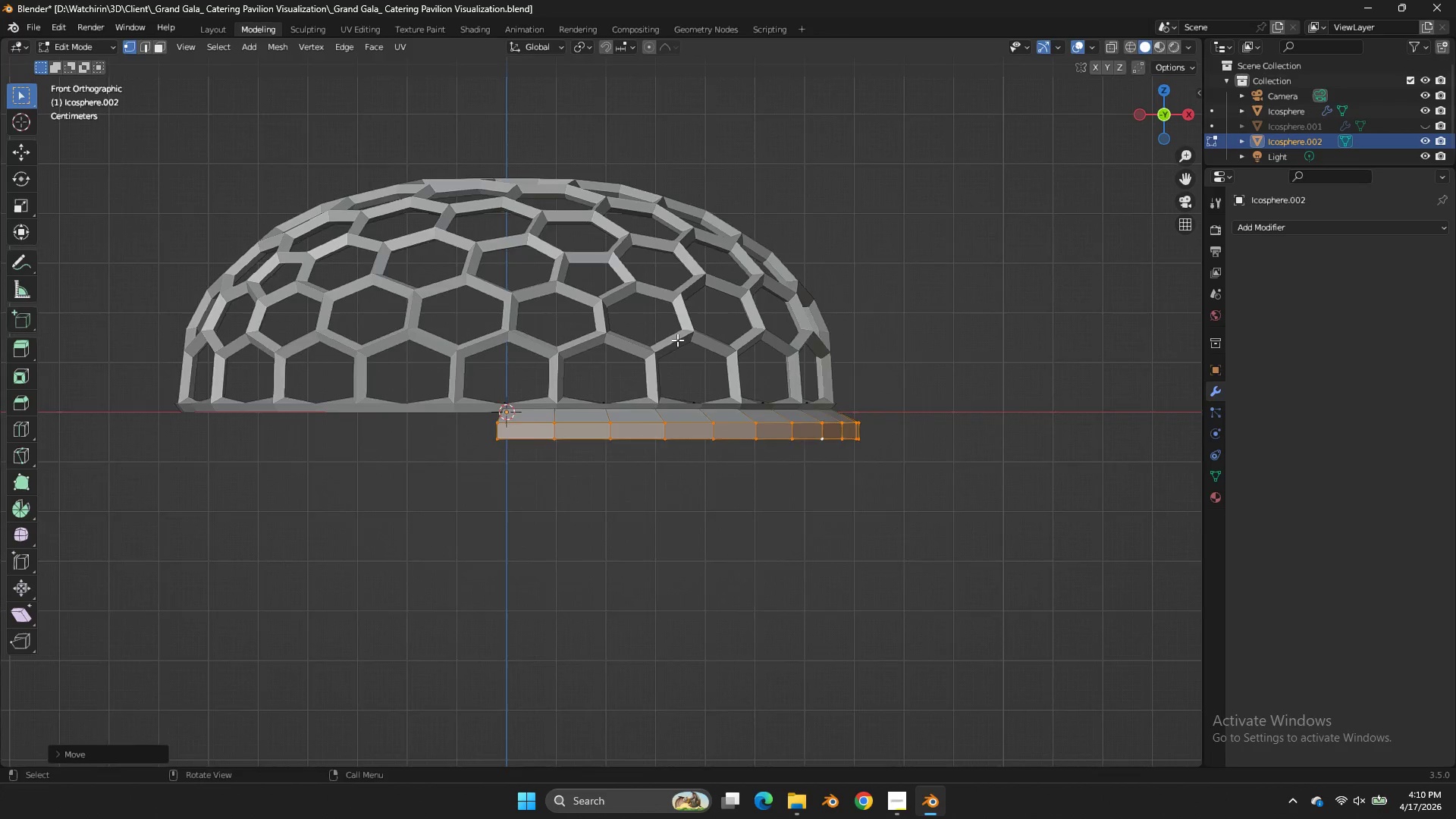 
scroll: coordinate [704, 344], scroll_direction: up, amount: 2.0
 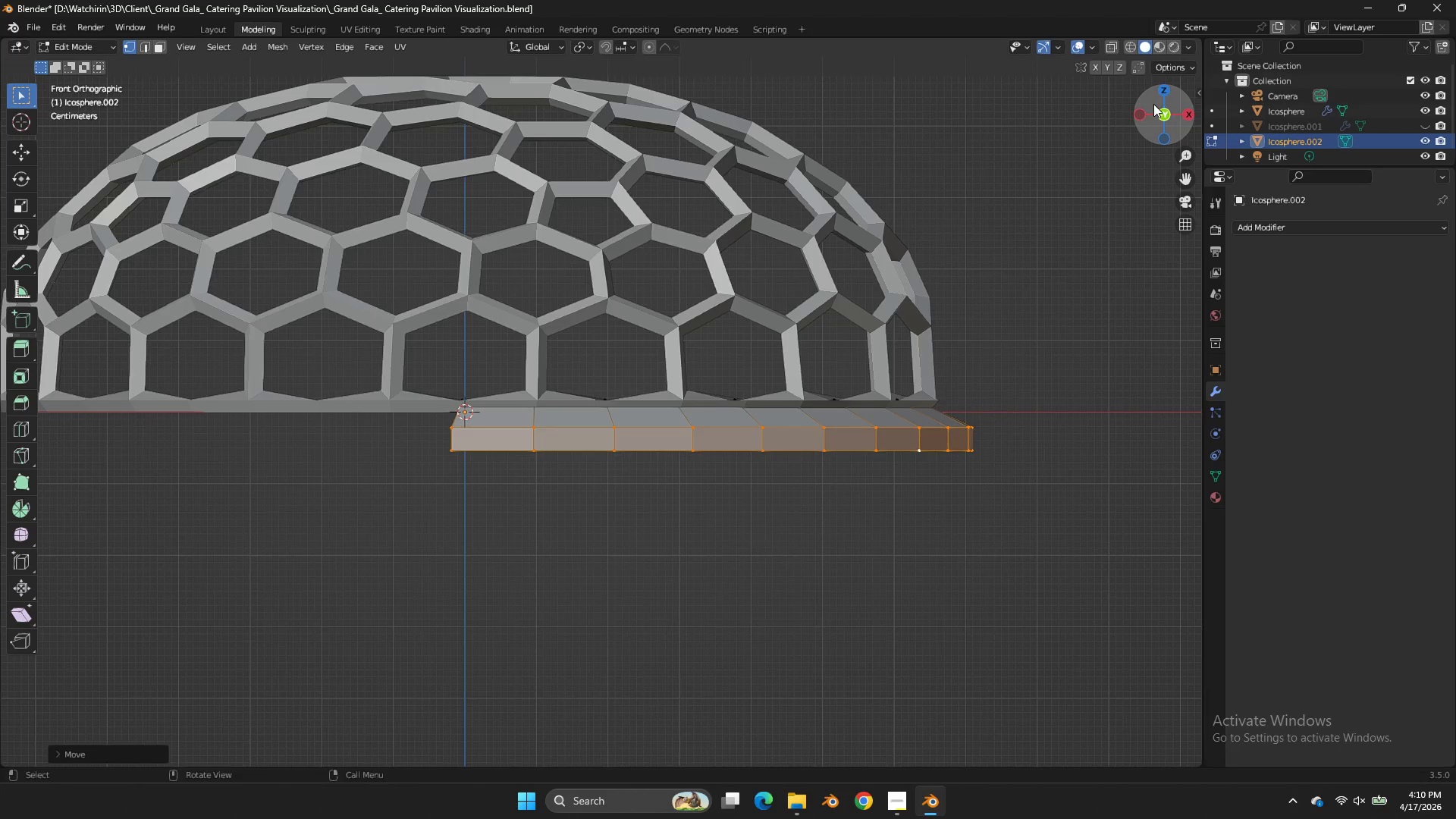 
left_click_drag(start_coordinate=[1163, 100], to_coordinate=[20, 90])
 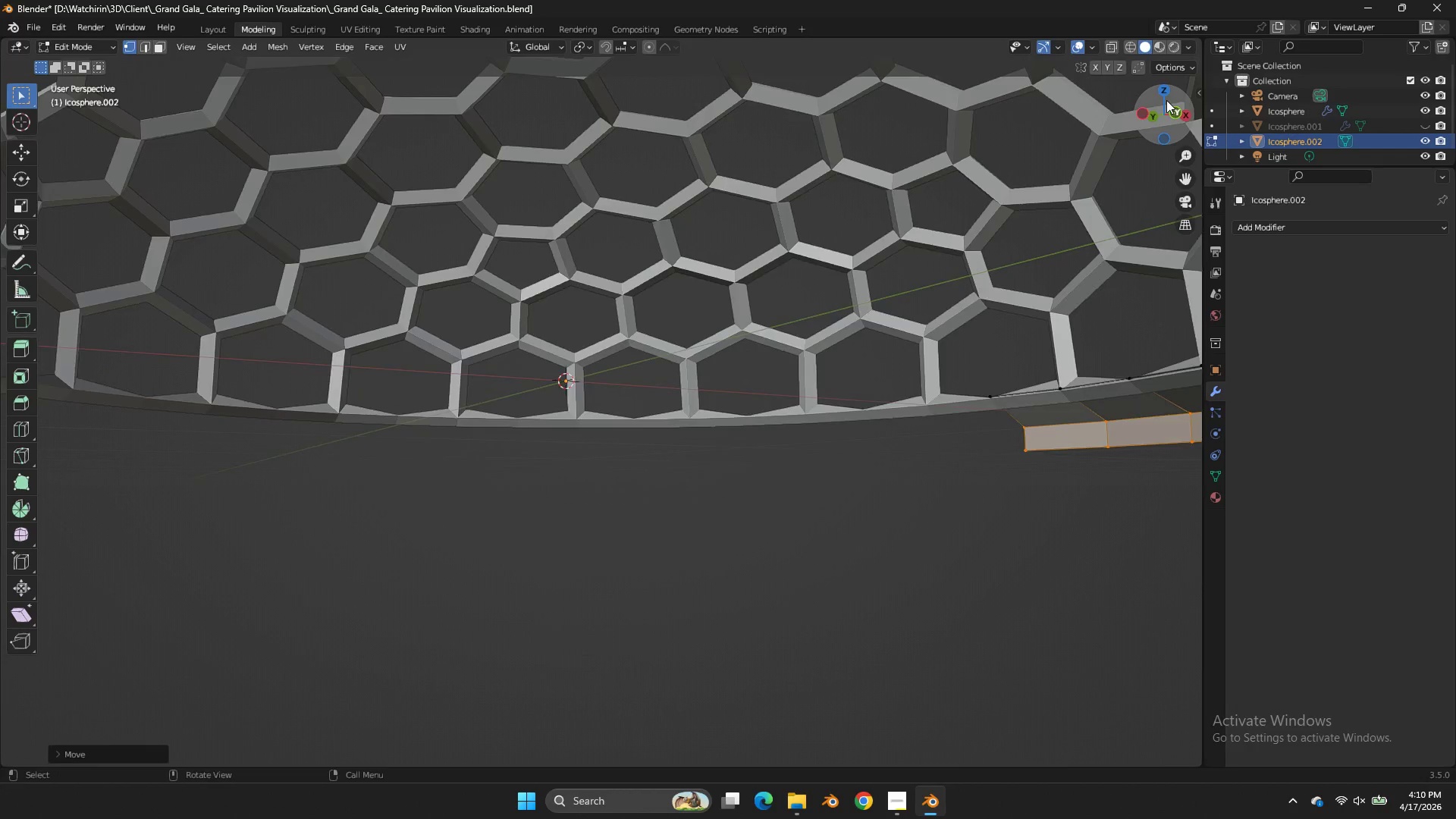 
left_click([1166, 100])
 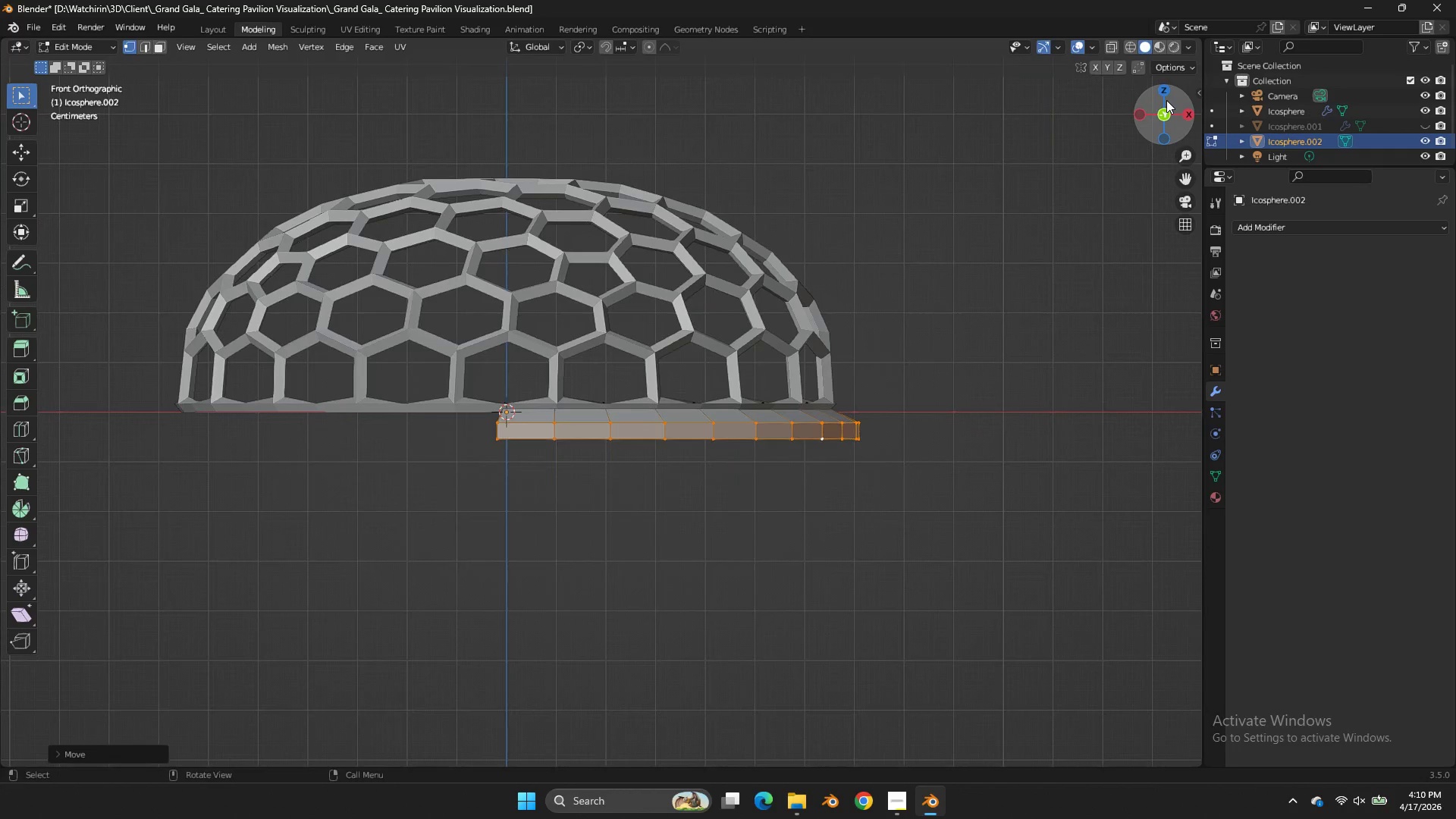 
left_click_drag(start_coordinate=[1166, 100], to_coordinate=[38, 115])
 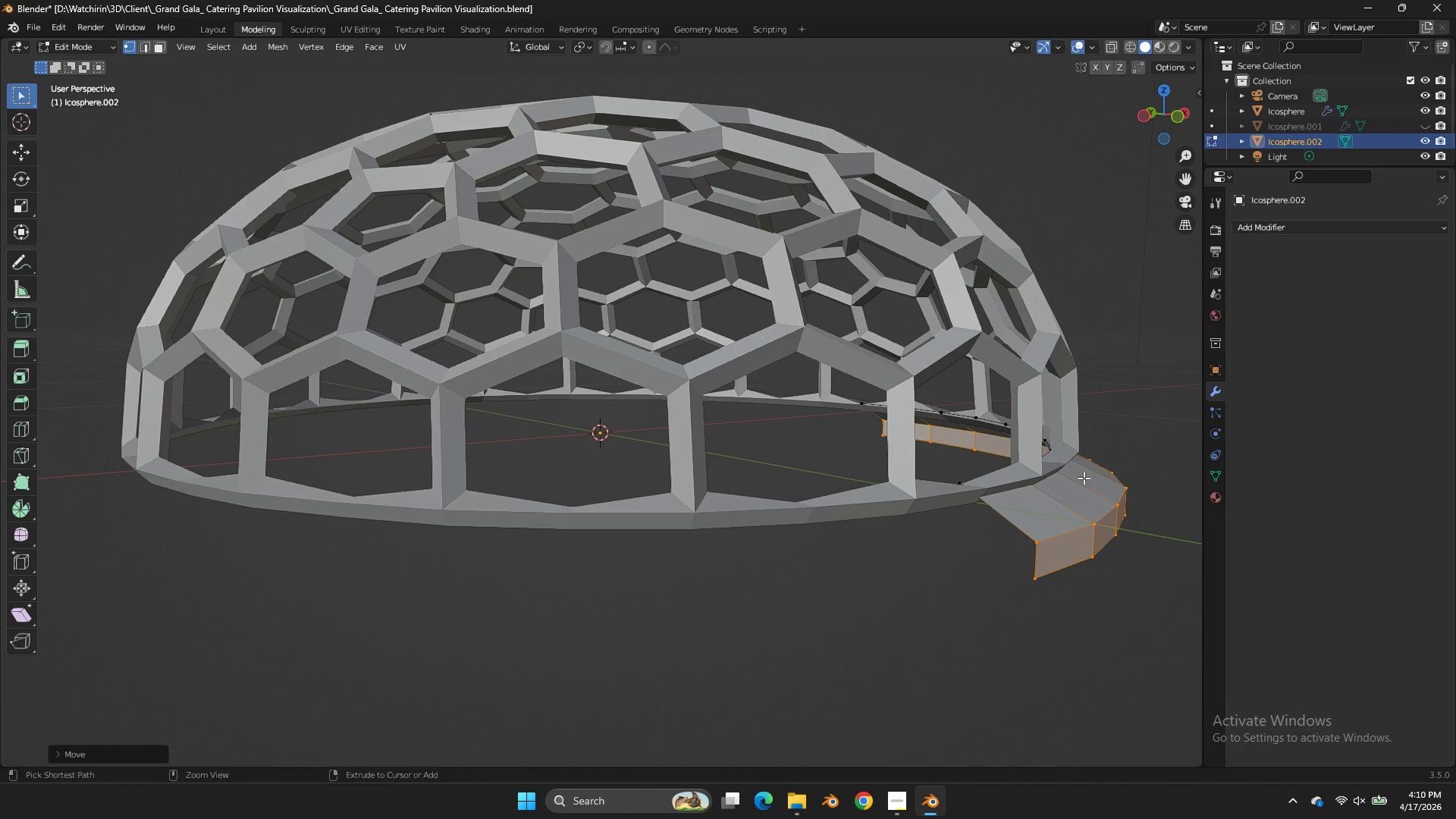 
scroll: coordinate [1166, 100], scroll_direction: down, amount: 2.0
 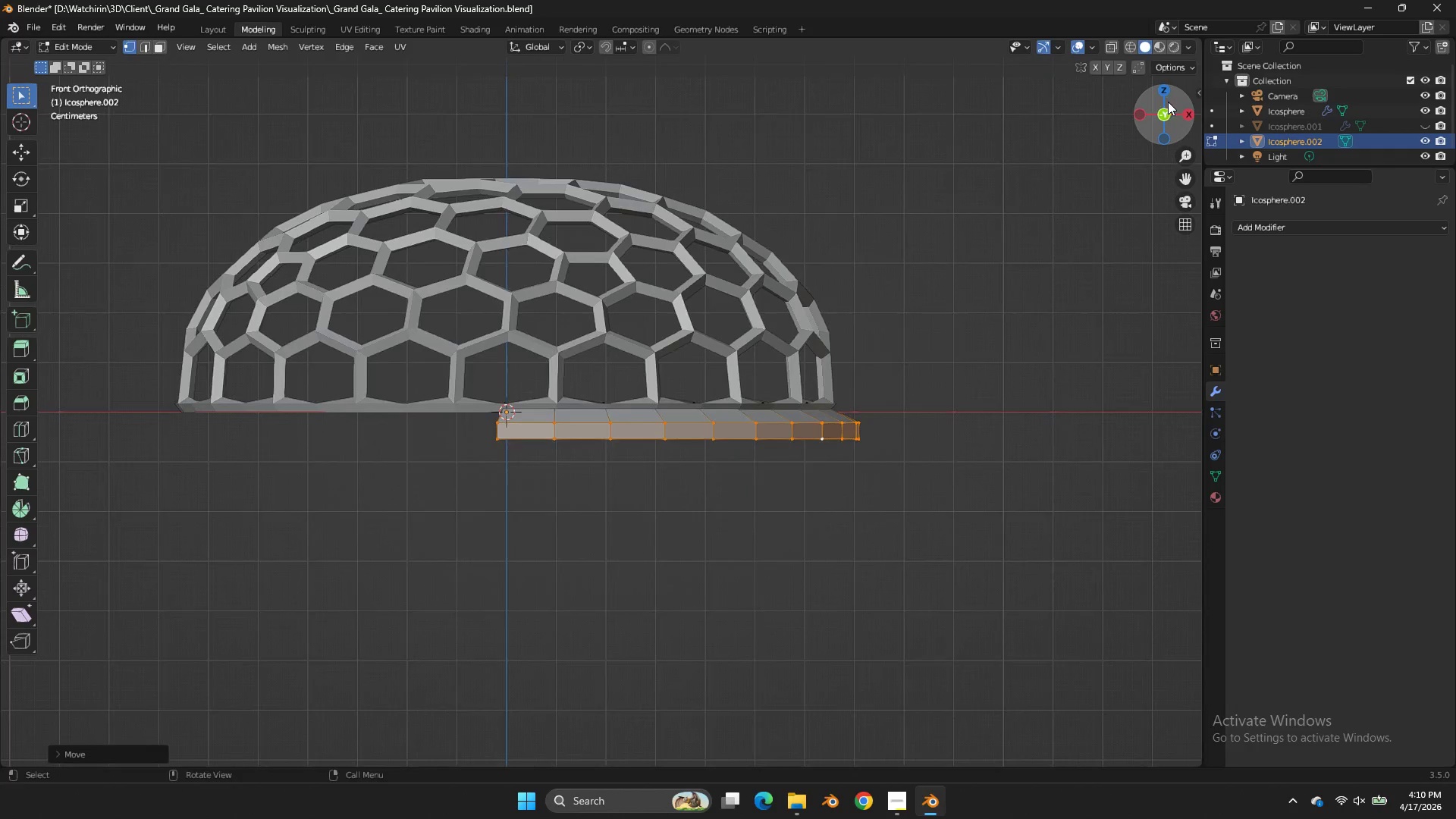 
key(Control+R)
 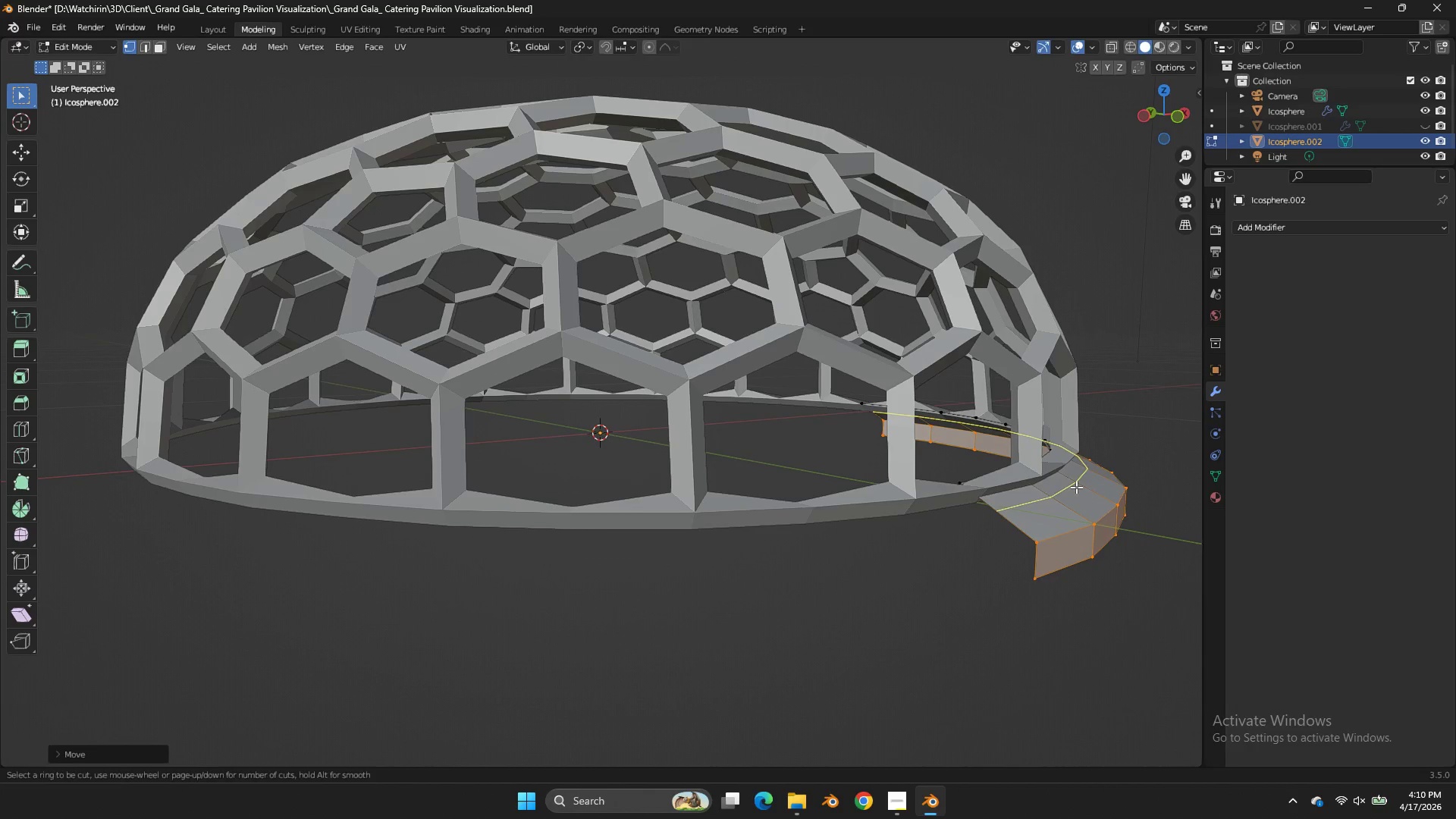 
left_click([1076, 487])
 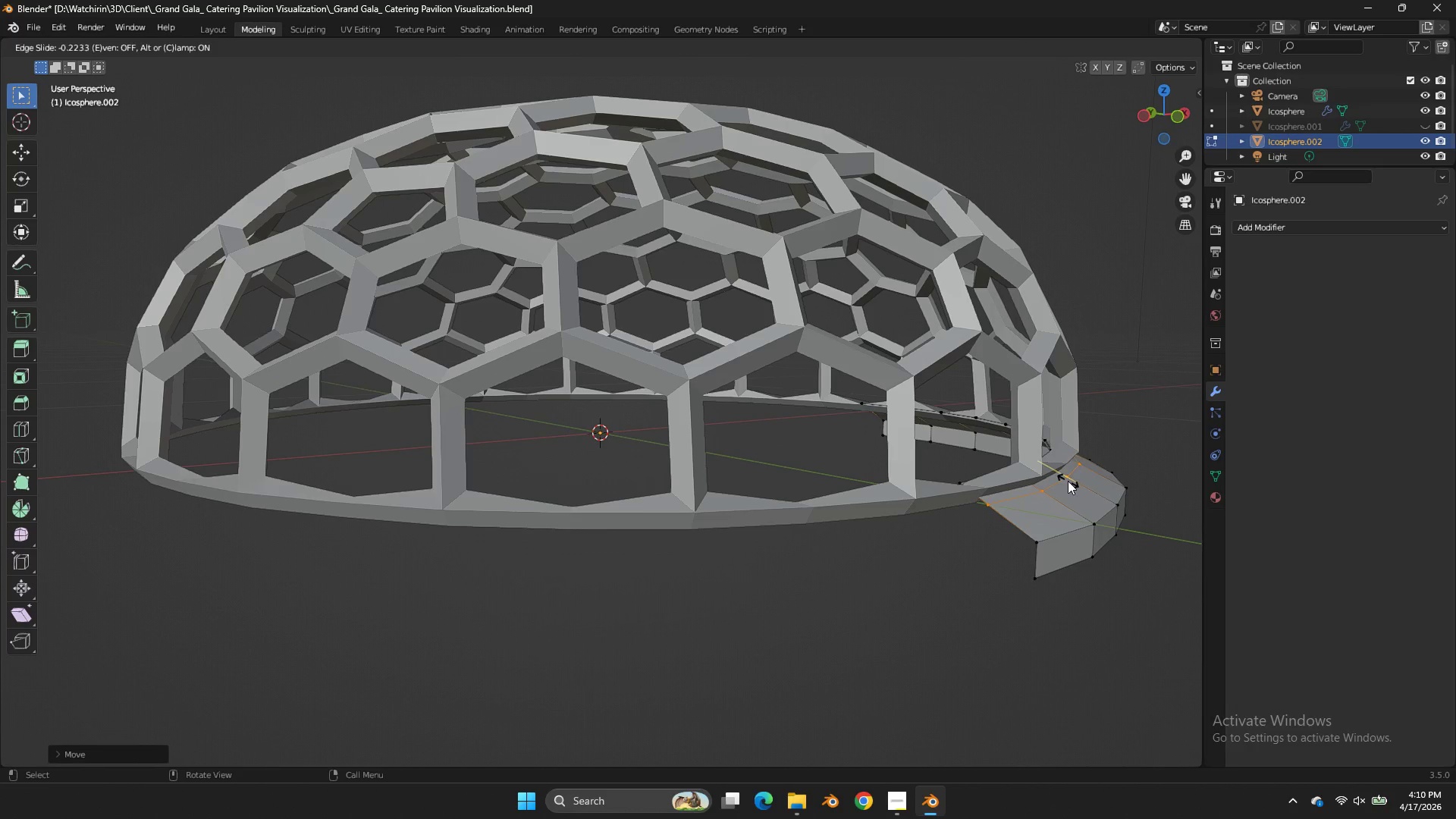 
left_click([1064, 477])
 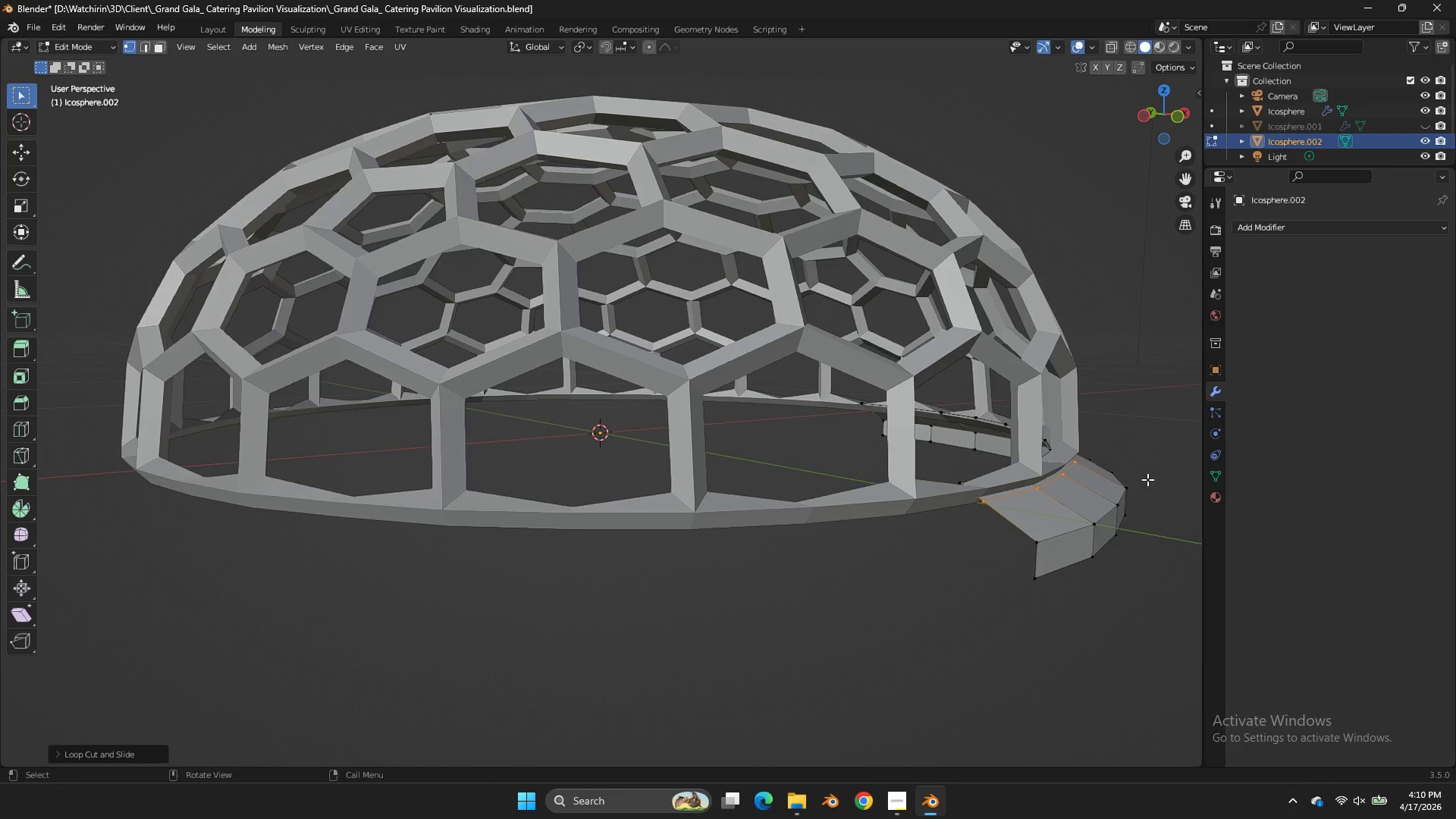 
type(gz)
 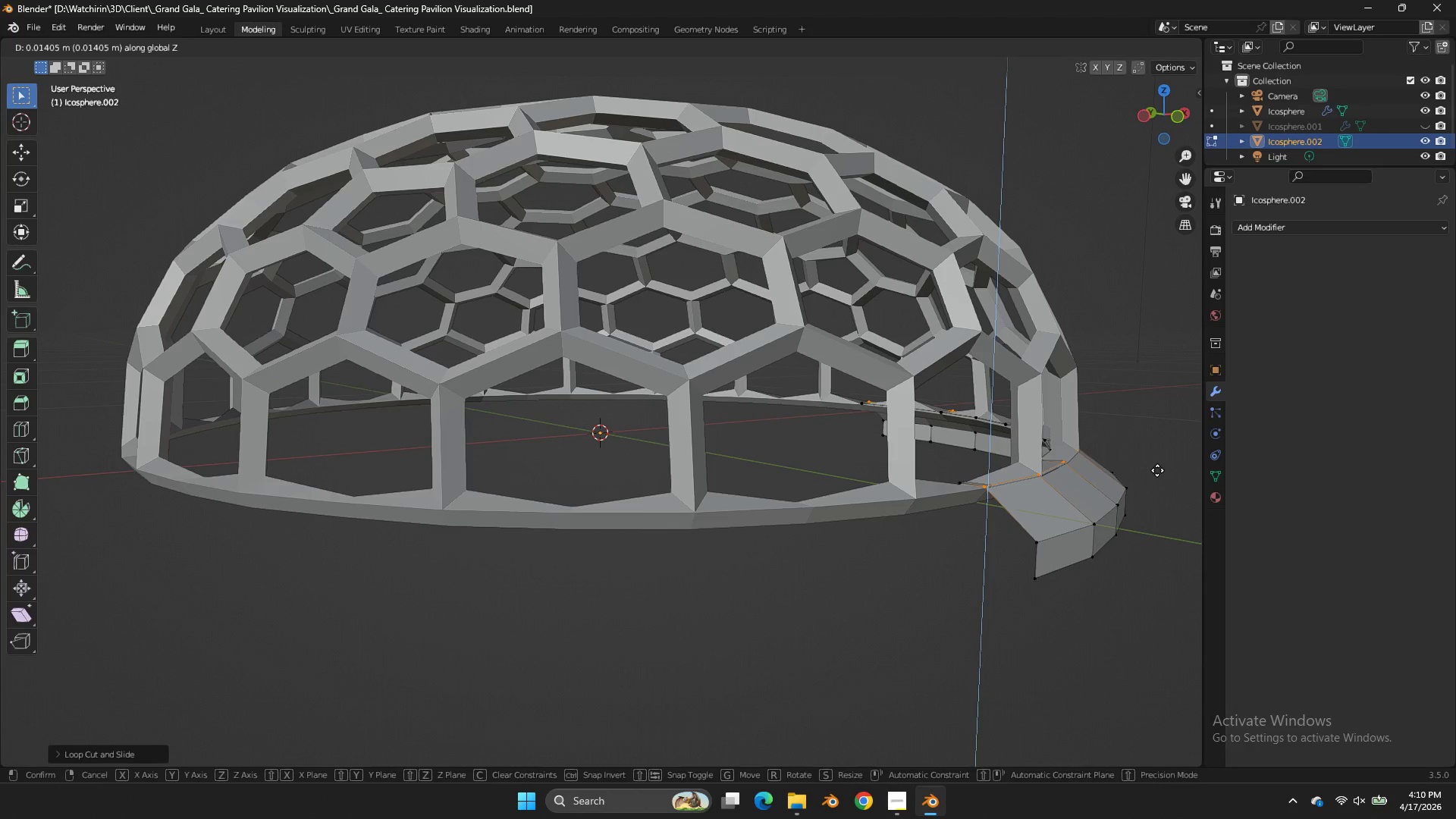 
double_click([1157, 470])
 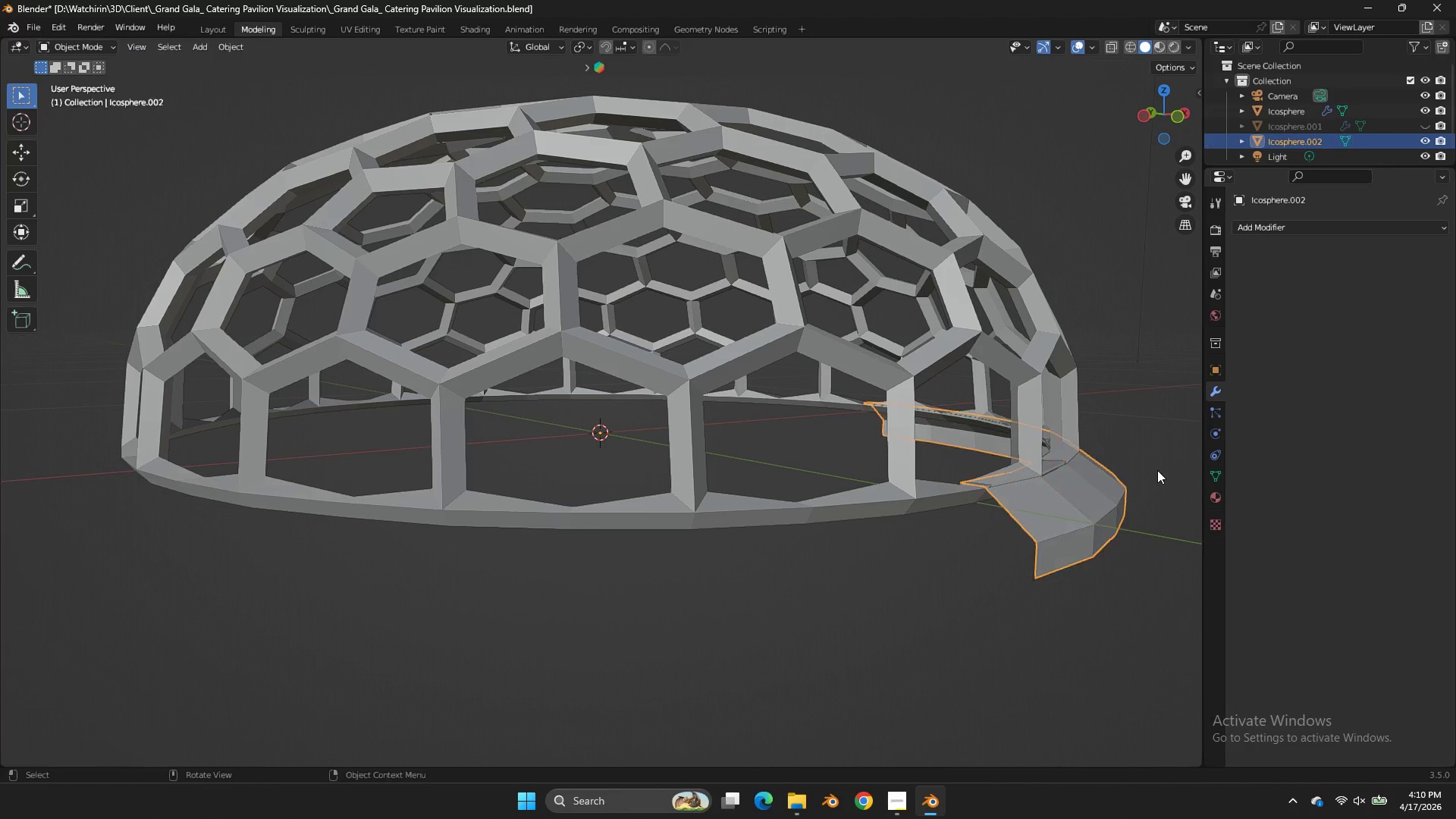 
key(Tab)
 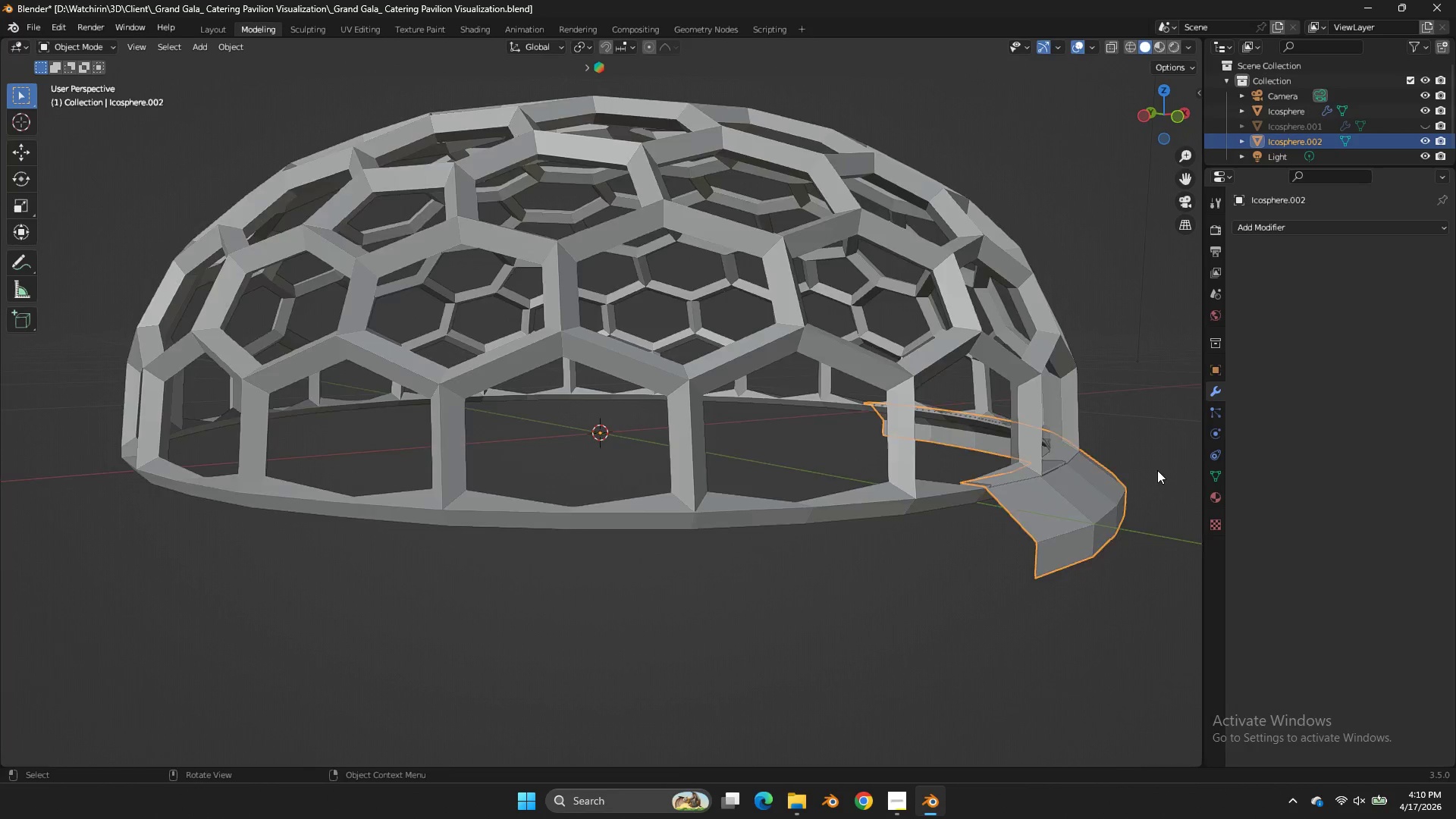 
key(Control+ControlLeft)
 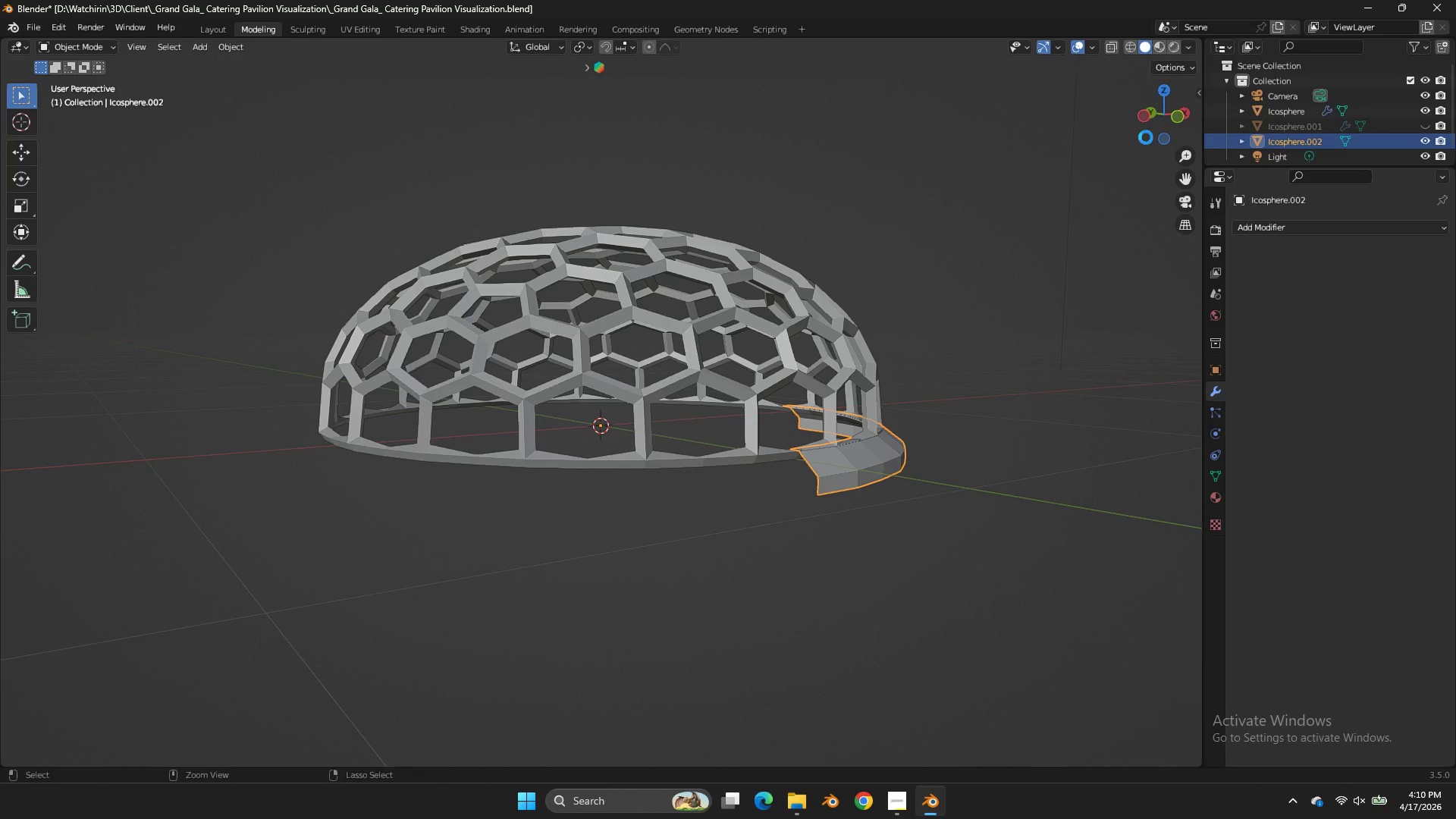 
key(Control+S)
 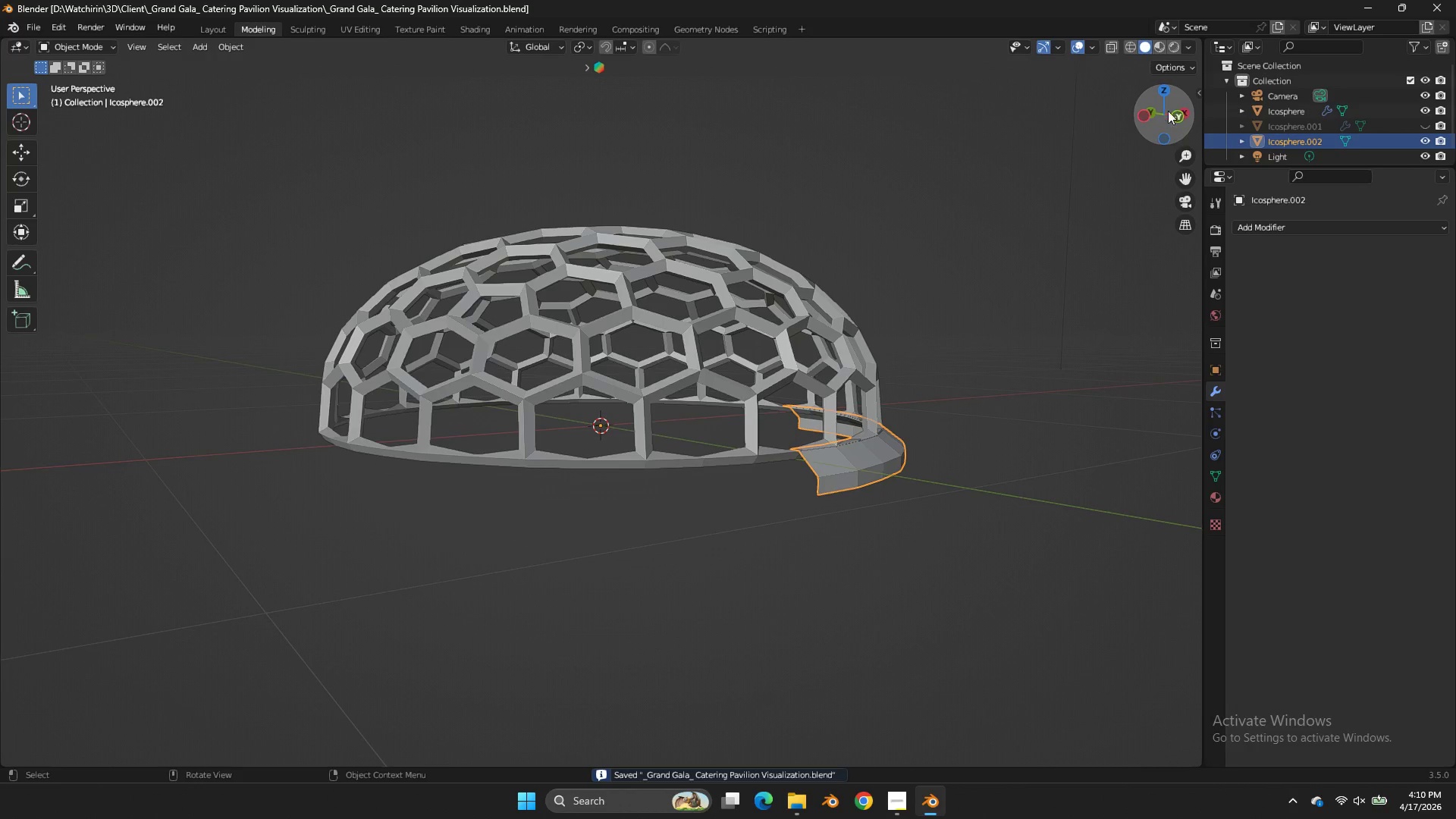 
scroll: coordinate [1157, 470], scroll_direction: down, amount: 2.0
 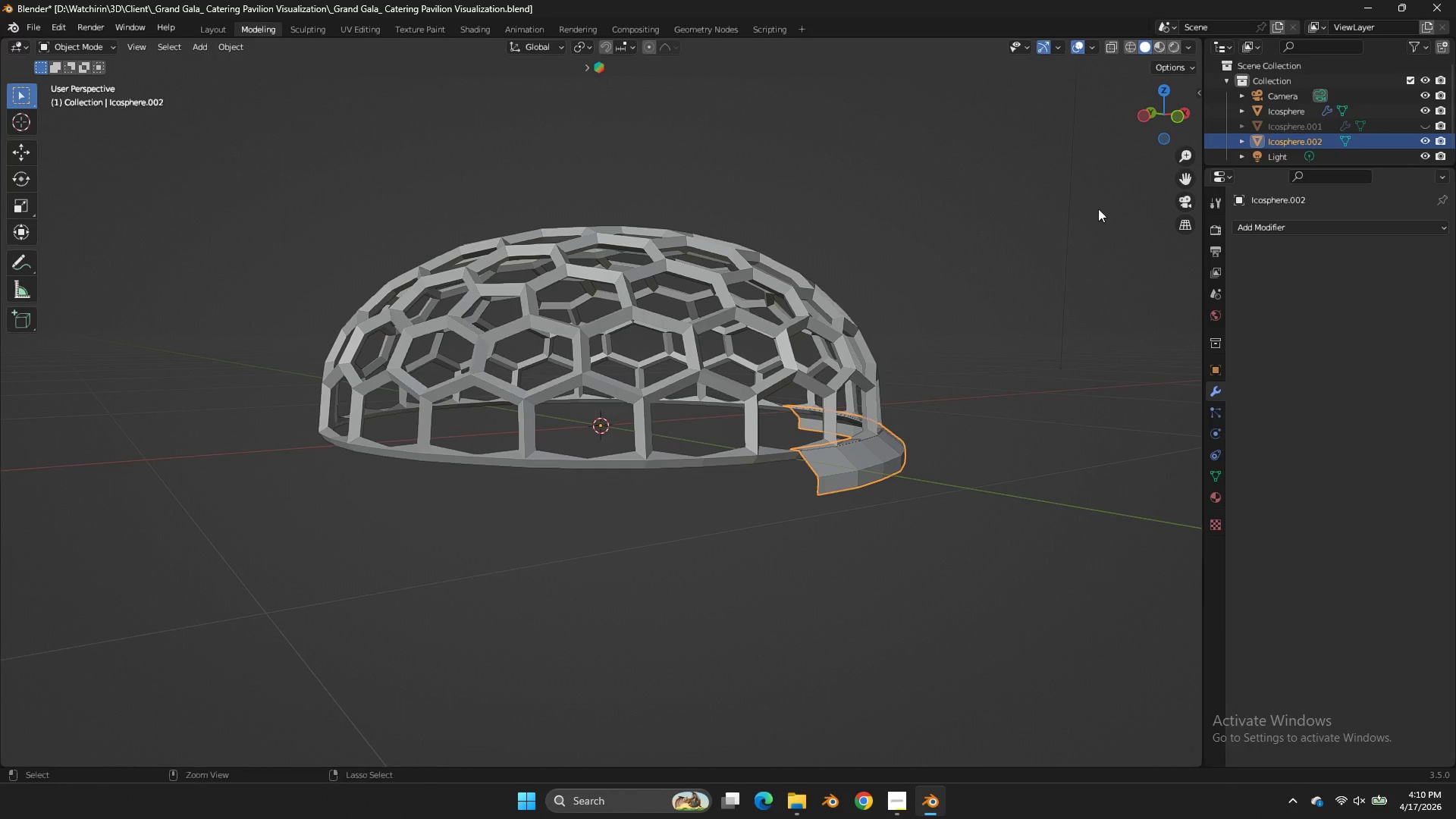 
left_click_drag(start_coordinate=[1168, 111], to_coordinate=[1036, 137])
 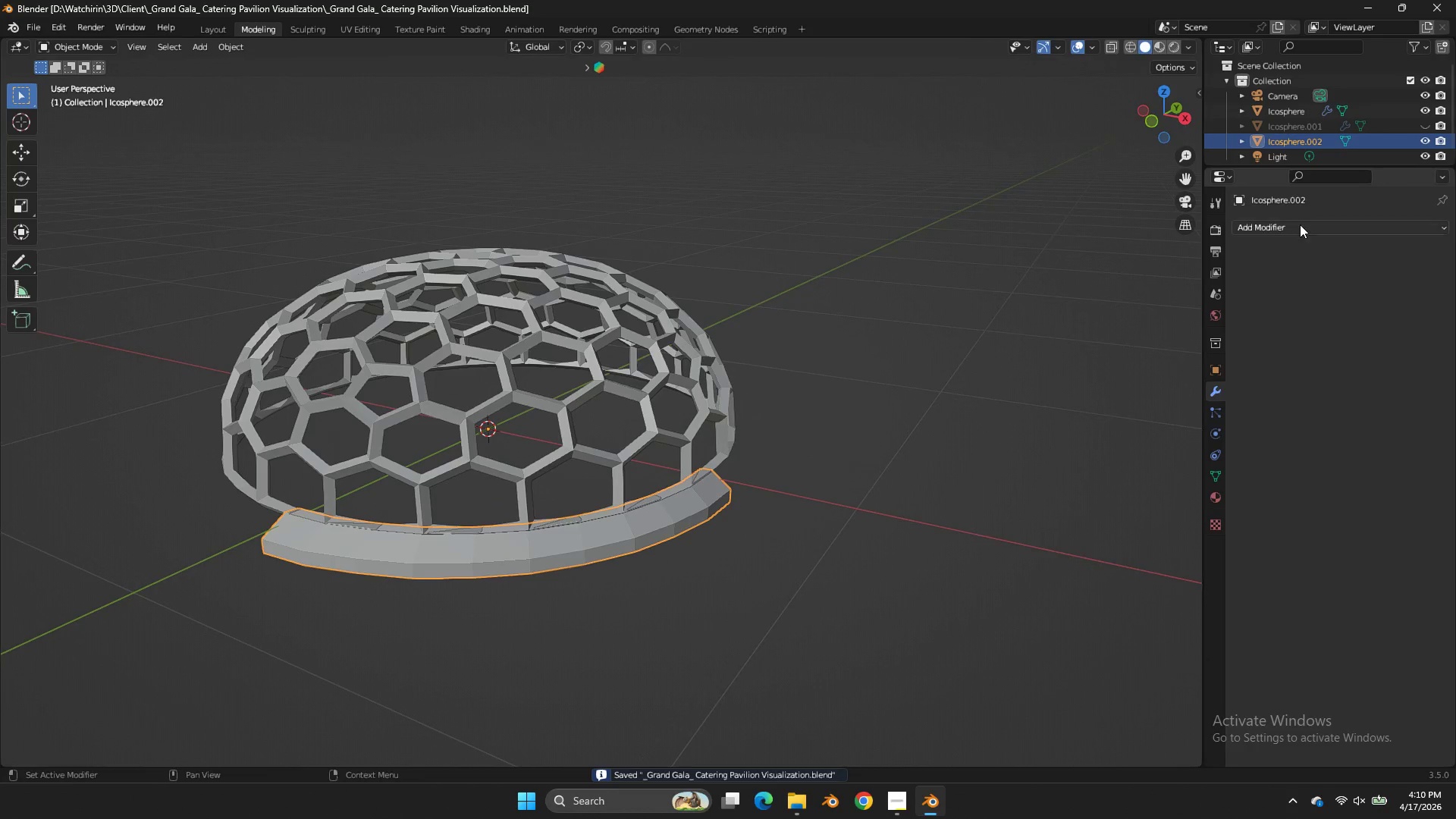 
left_click([1300, 224])
 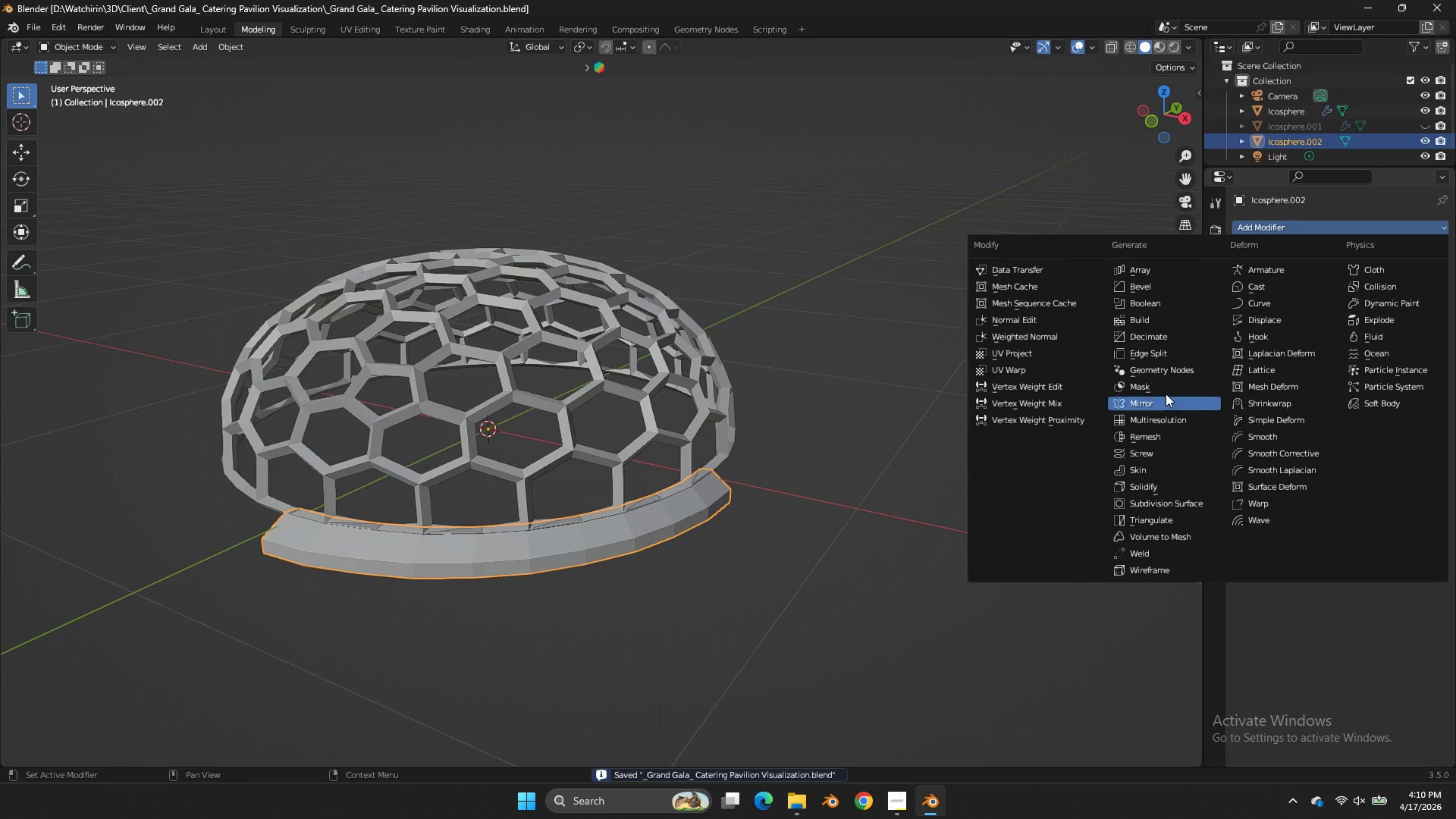 
left_click([1166, 394])
 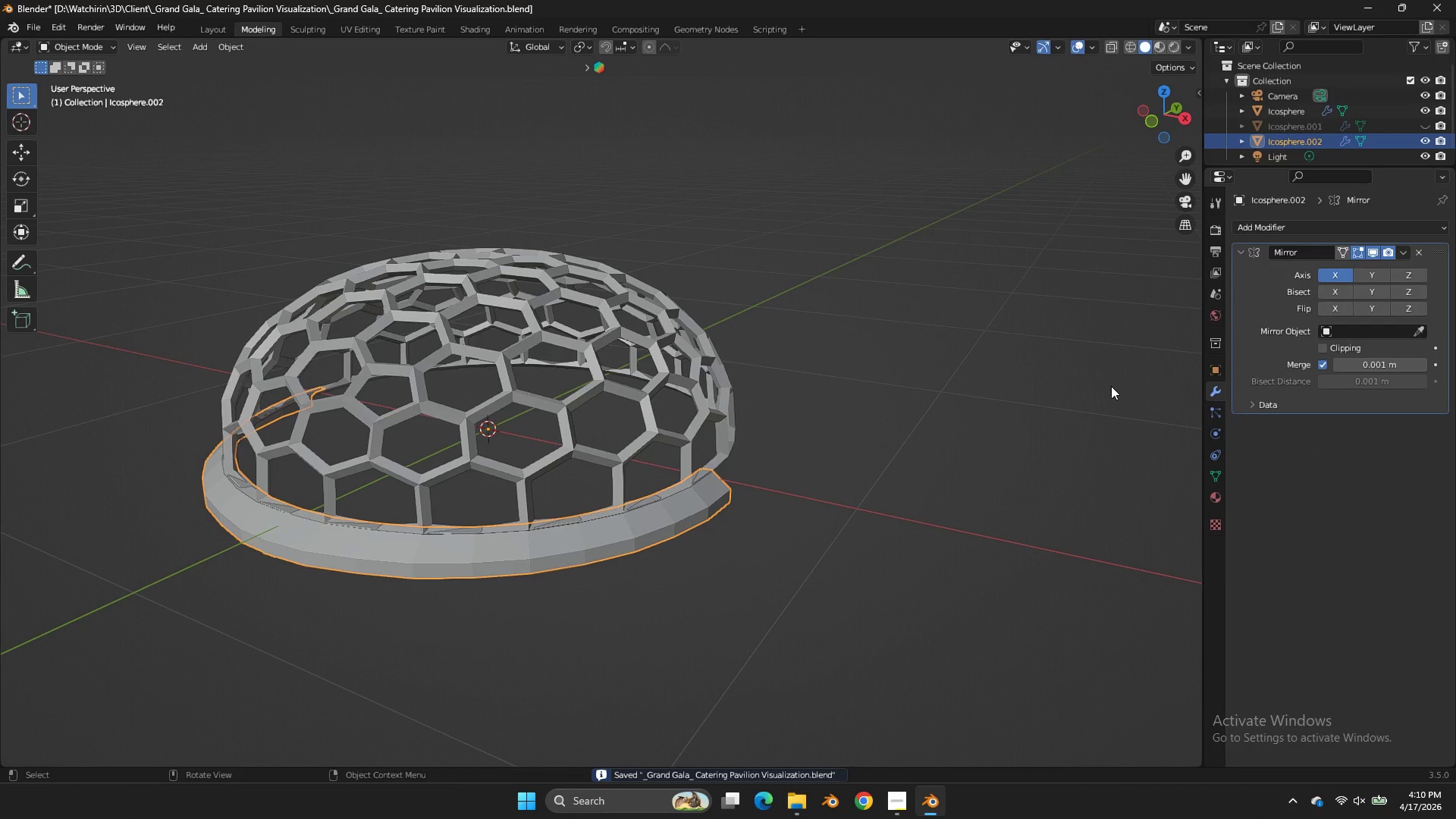 
key(Alt+AltLeft)
 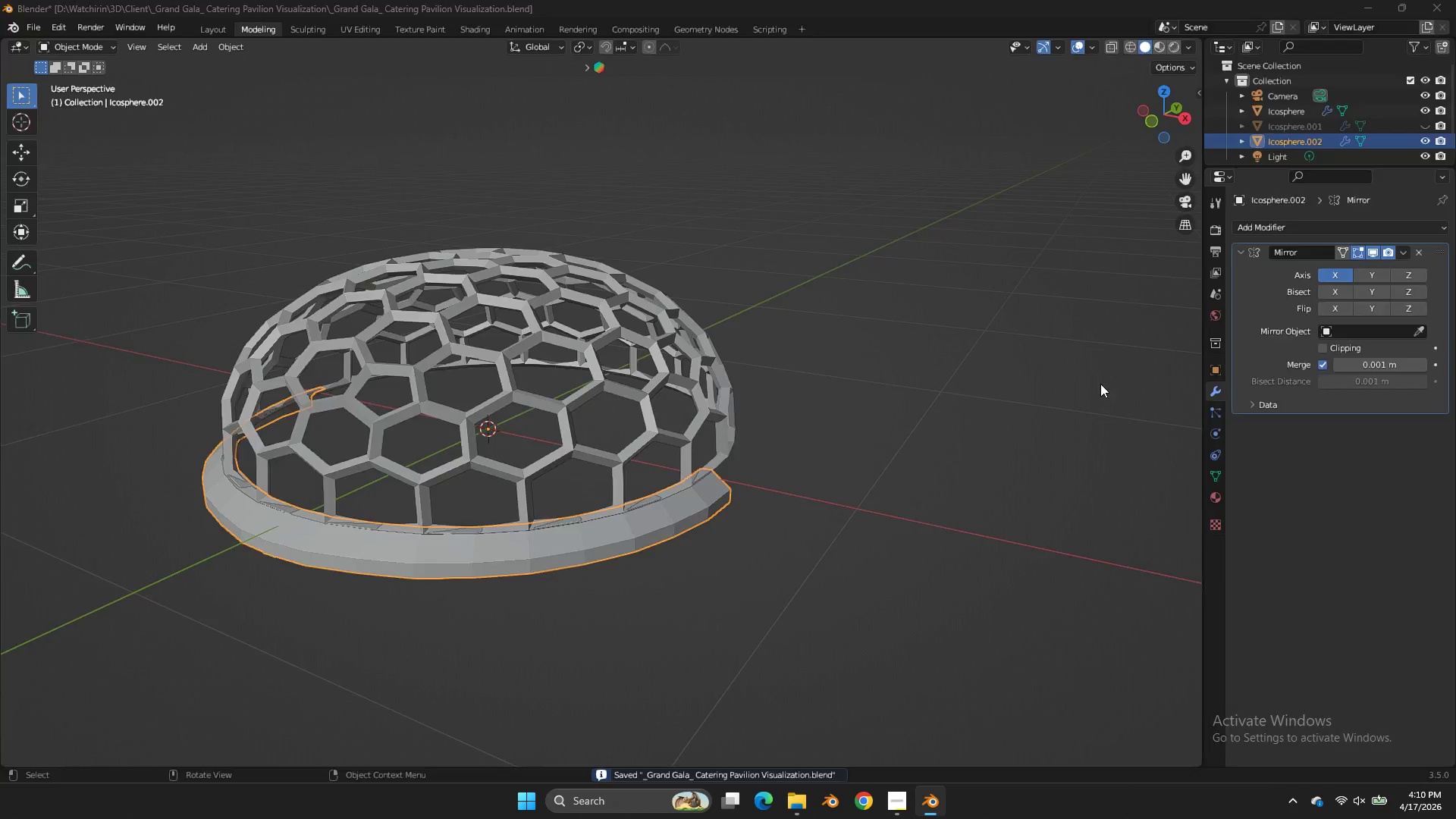 
key(Alt+Tab)